 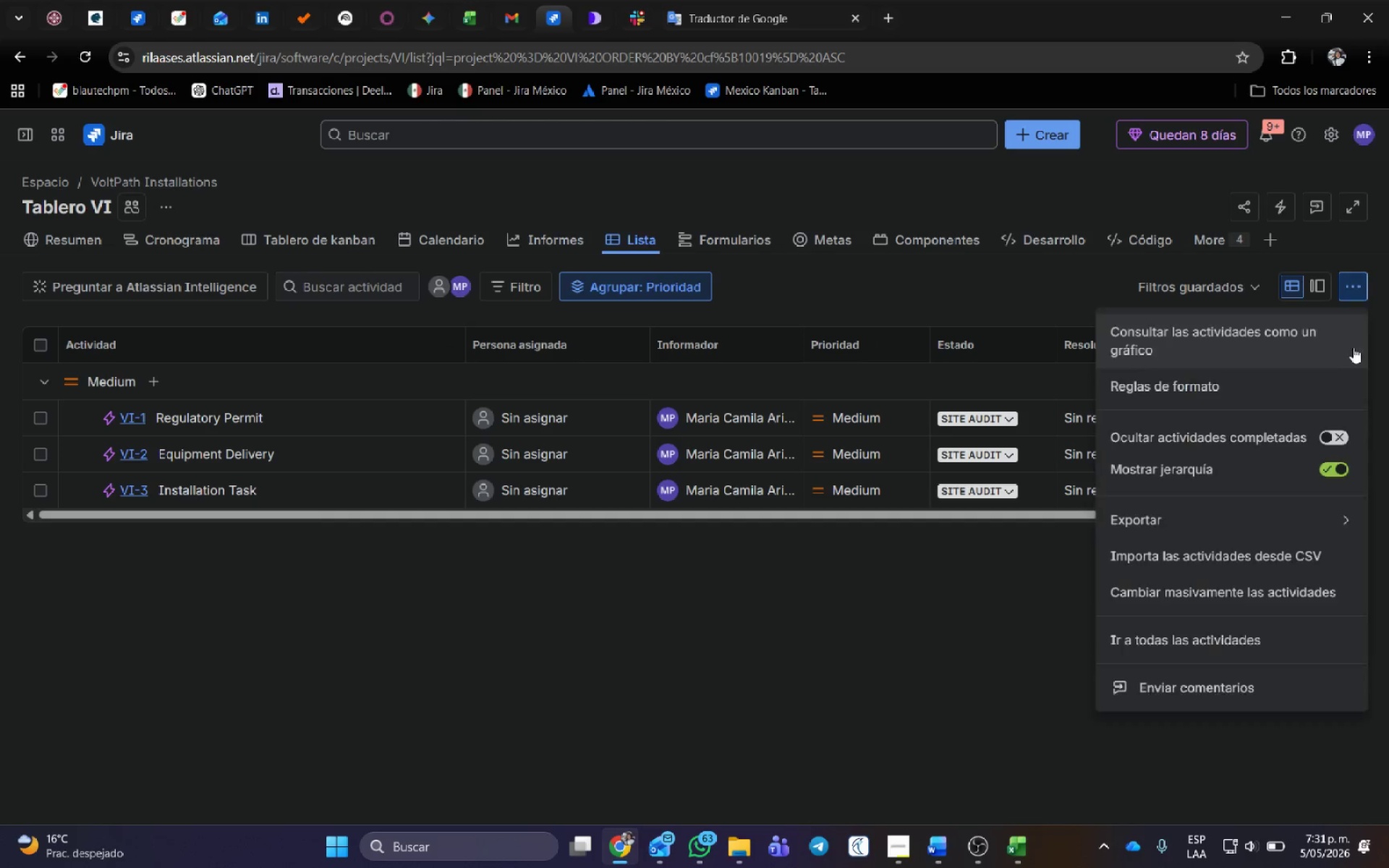 
left_click([1212, 560])
 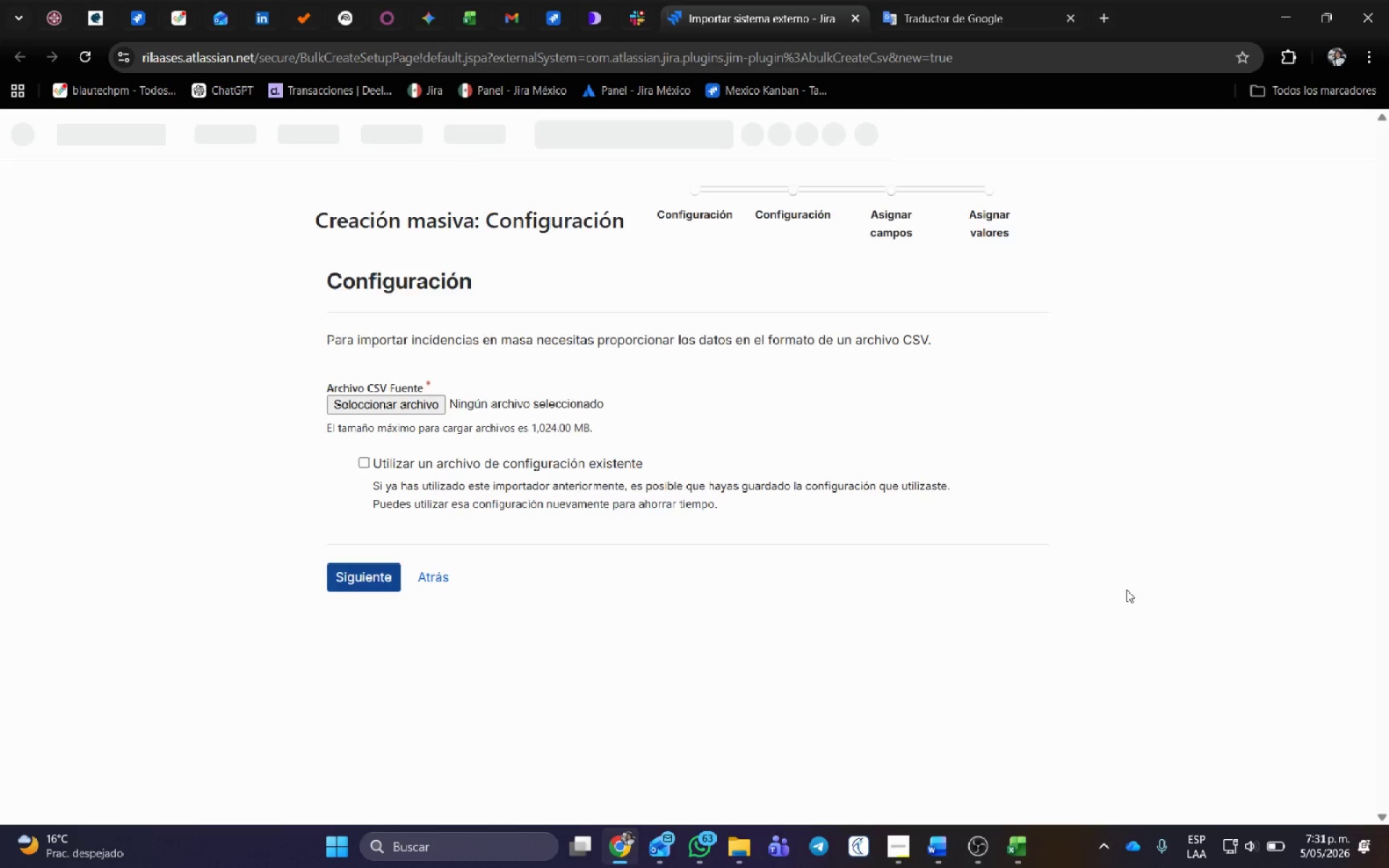 
wait(9.72)
 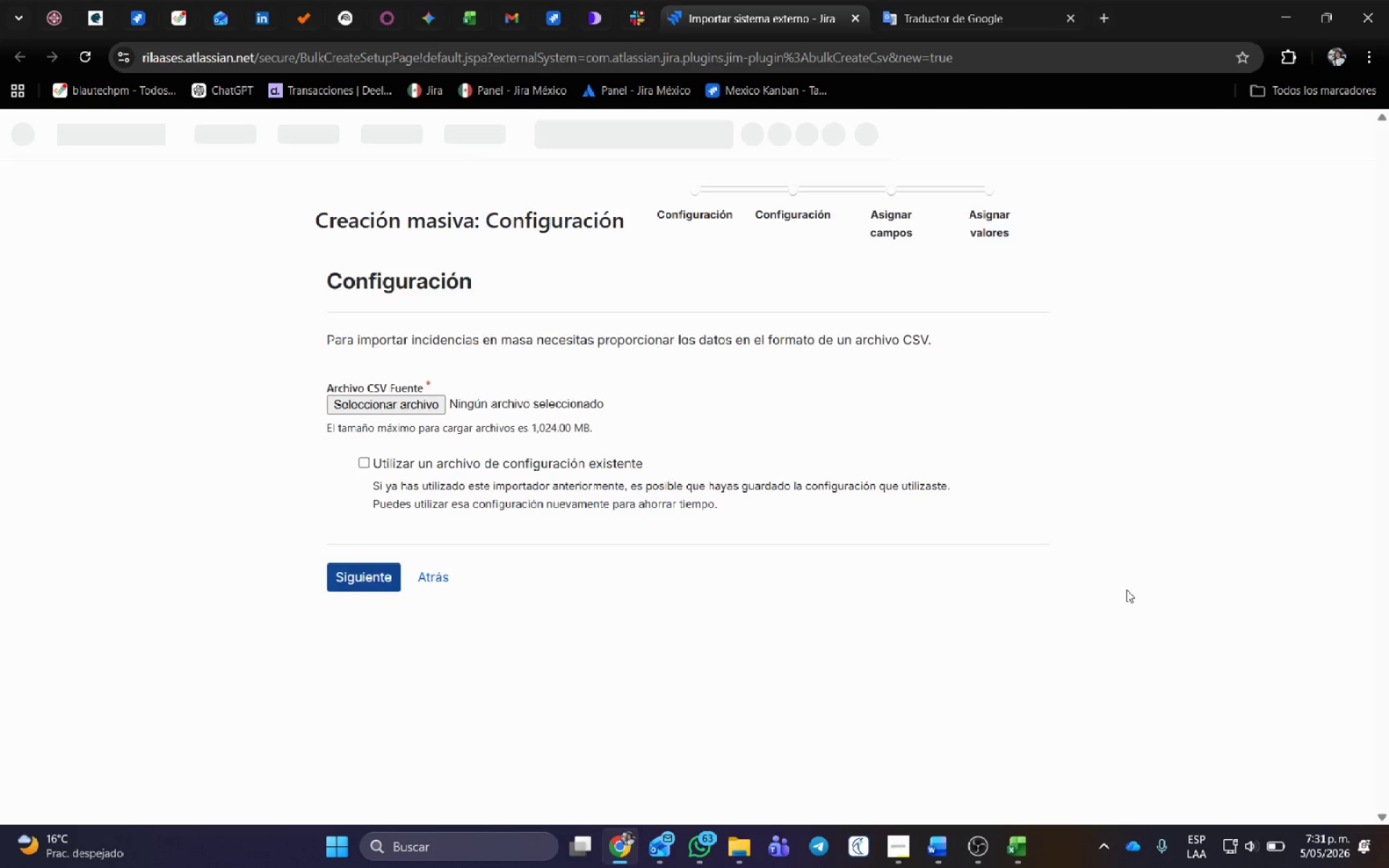 
left_click([532, 407])
 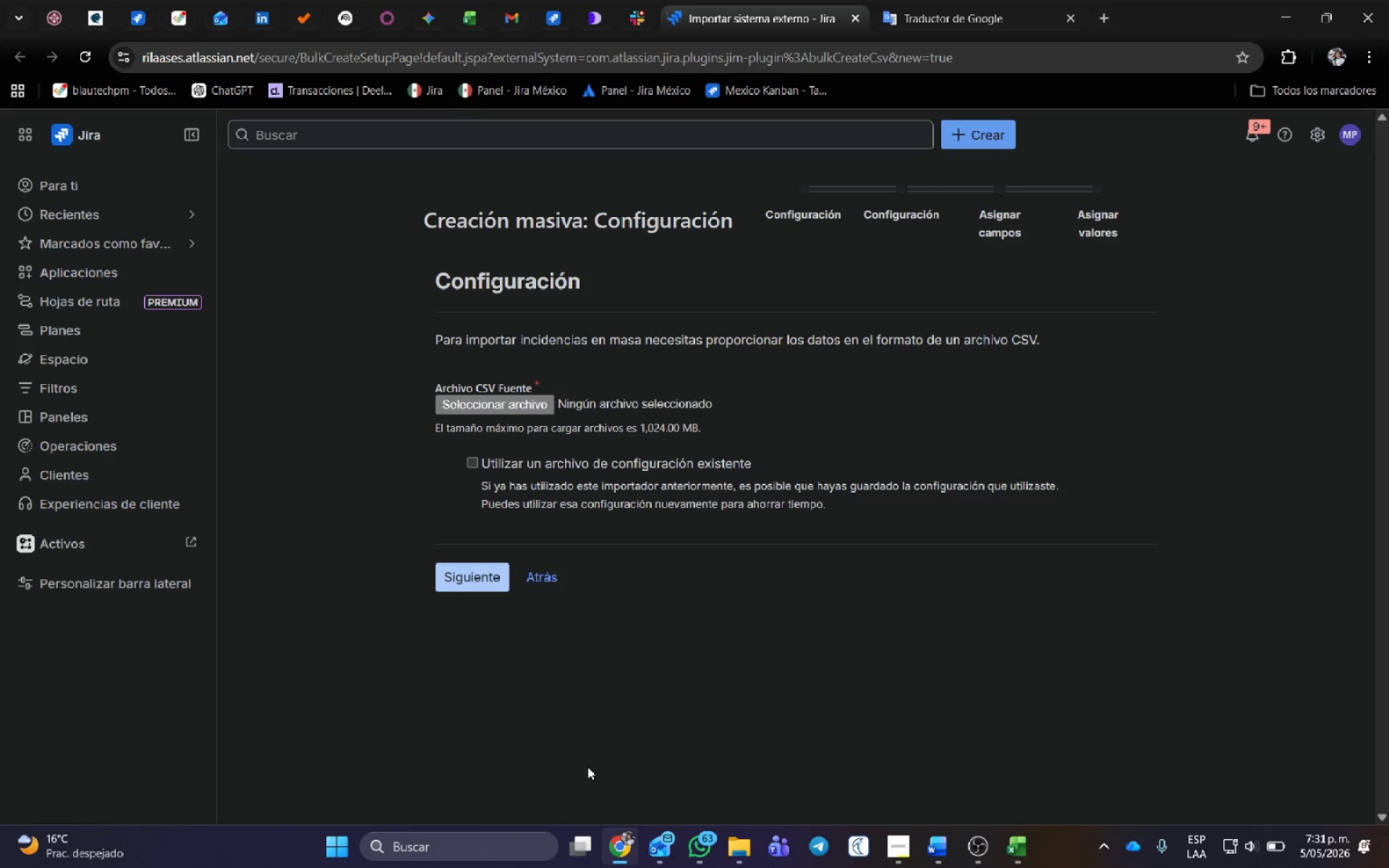 
mouse_move([587, 867])
 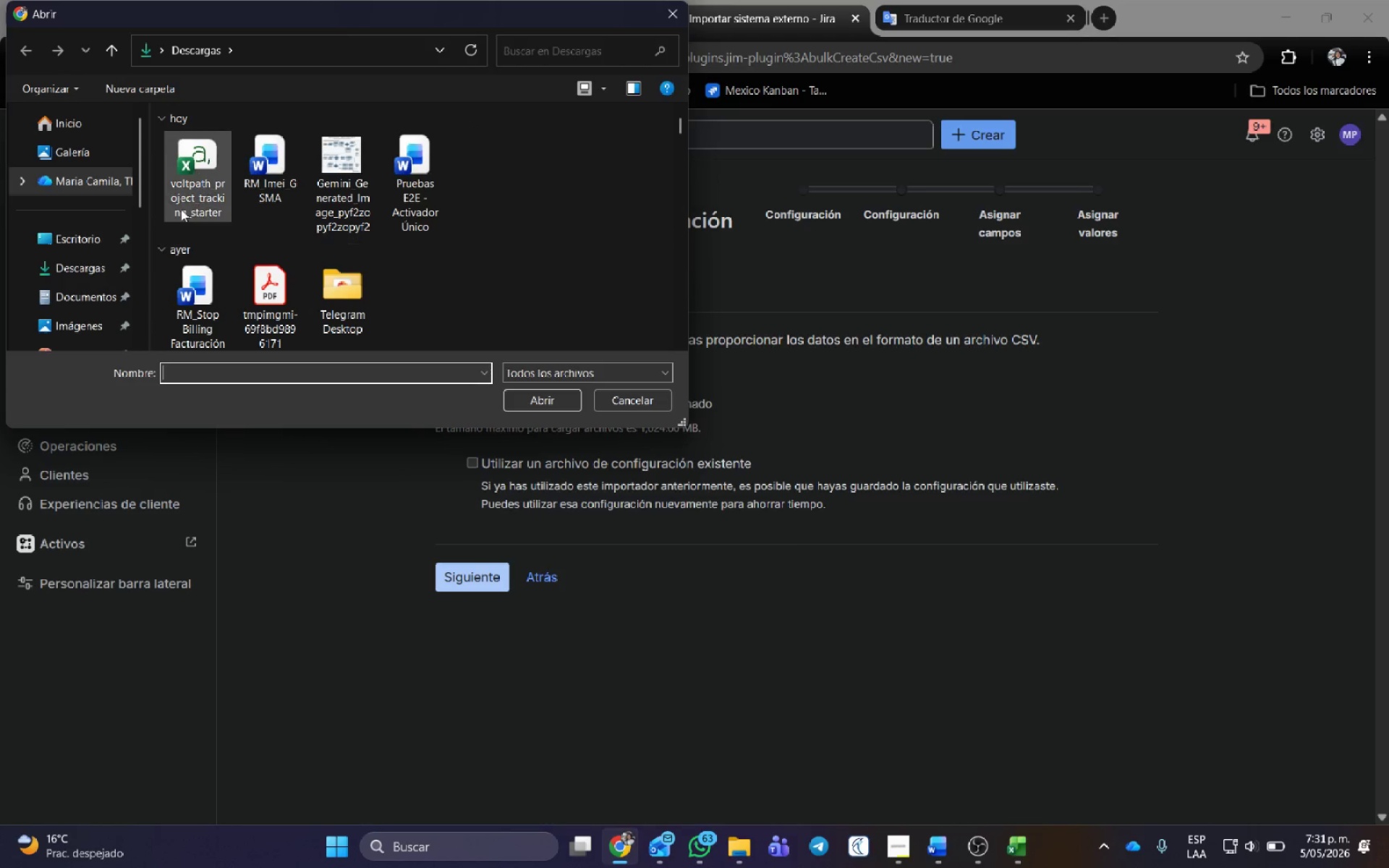 
left_click([186, 195])
 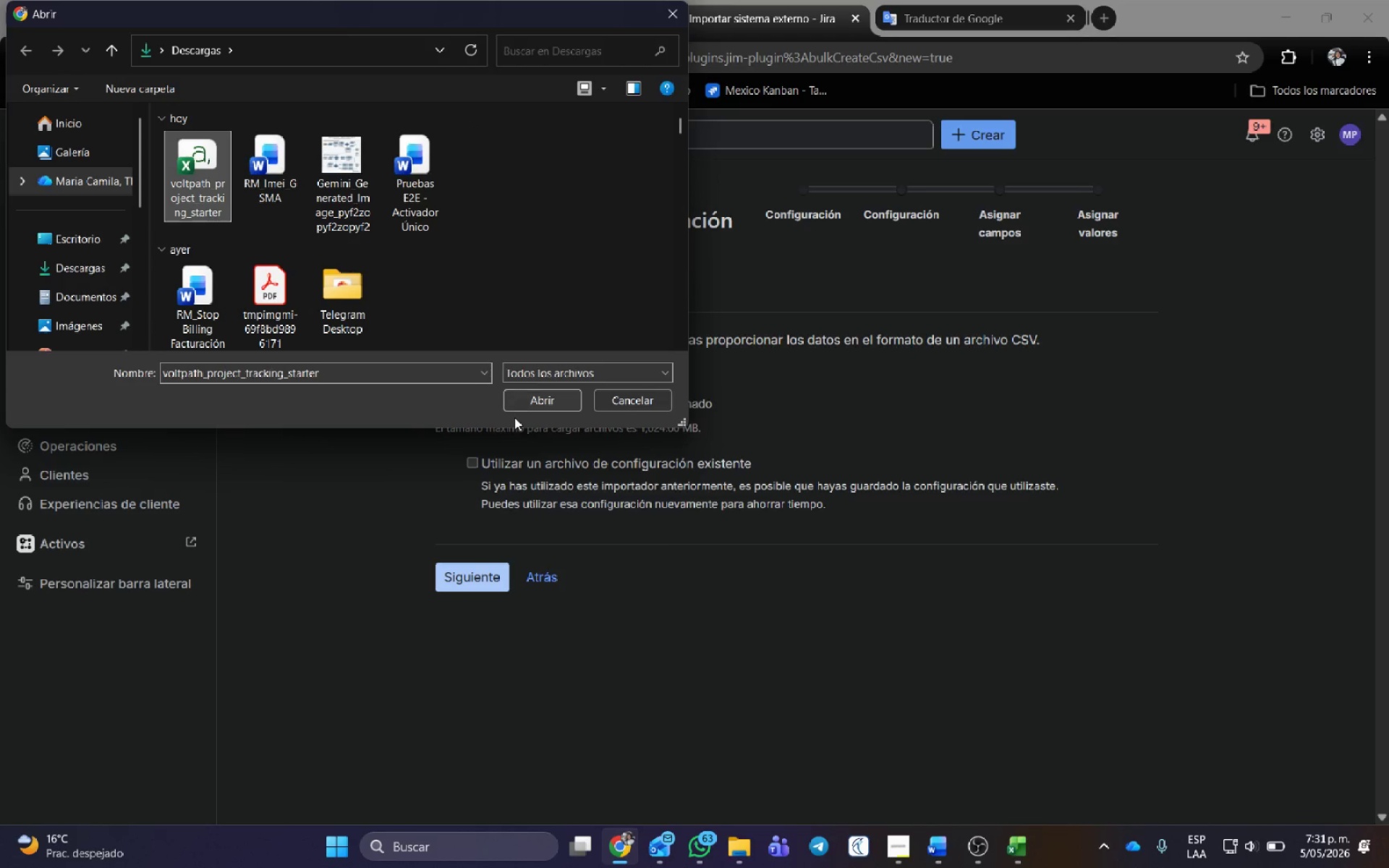 
left_click([525, 397])
 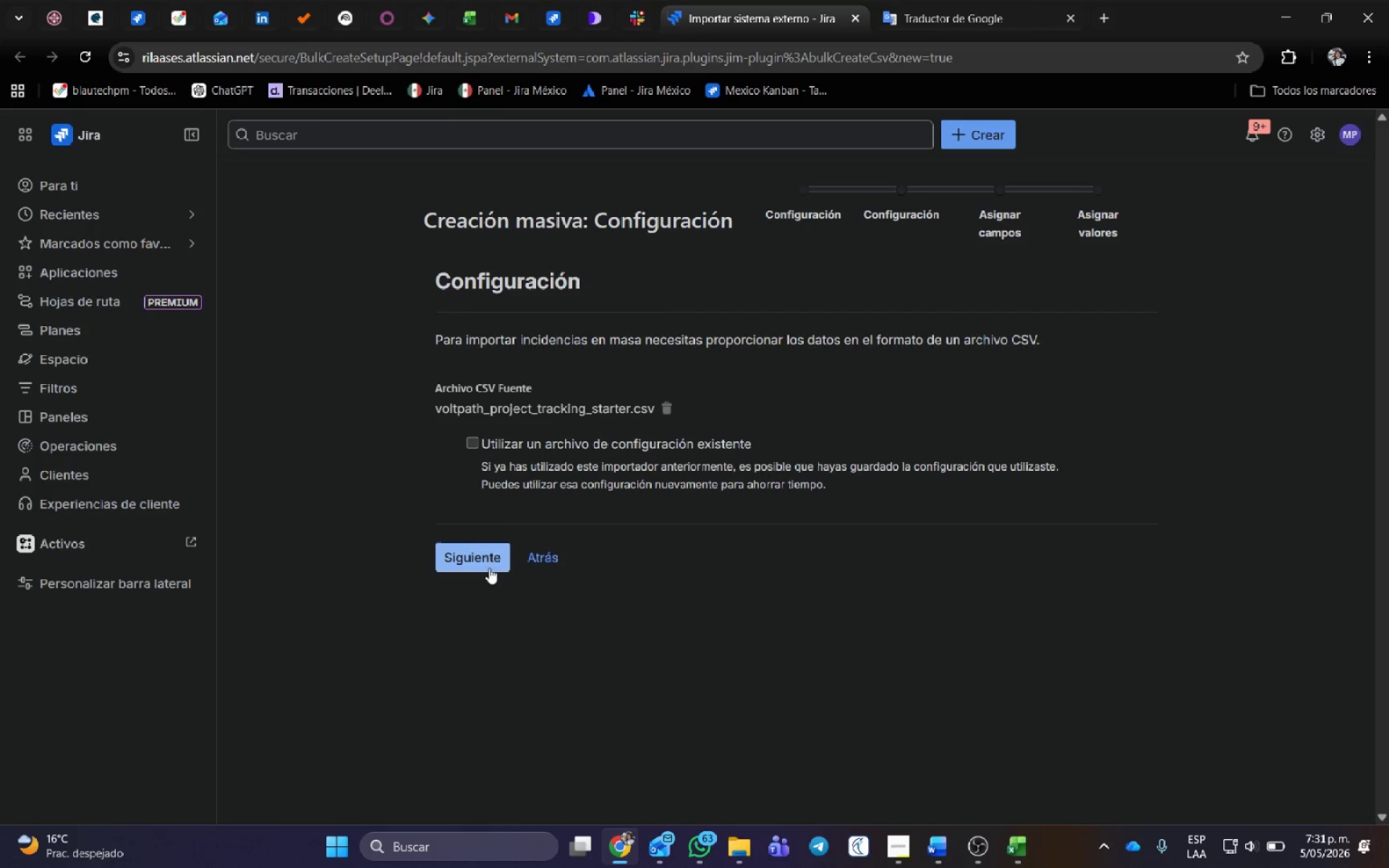 
left_click([490, 571])
 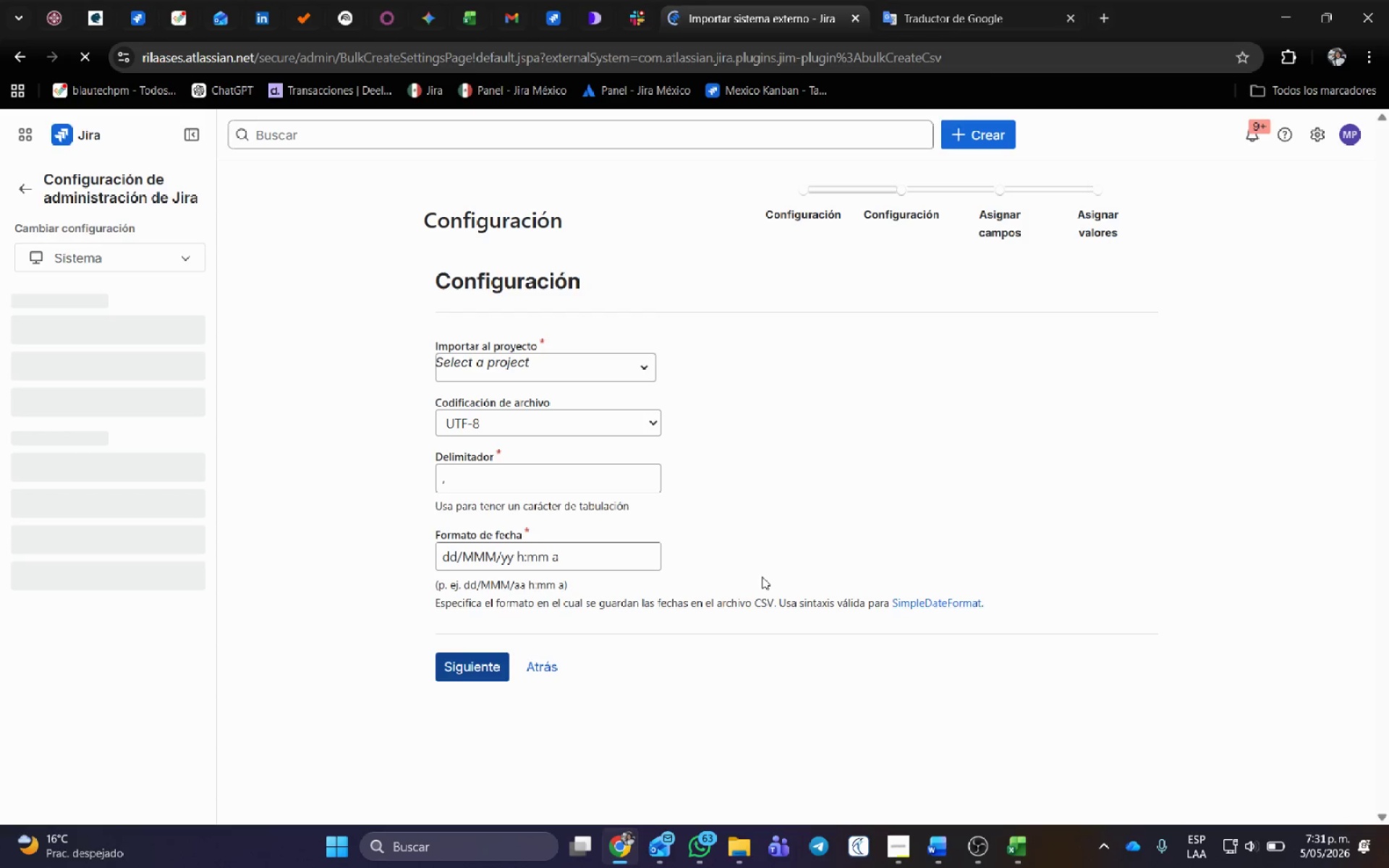 
wait(9.94)
 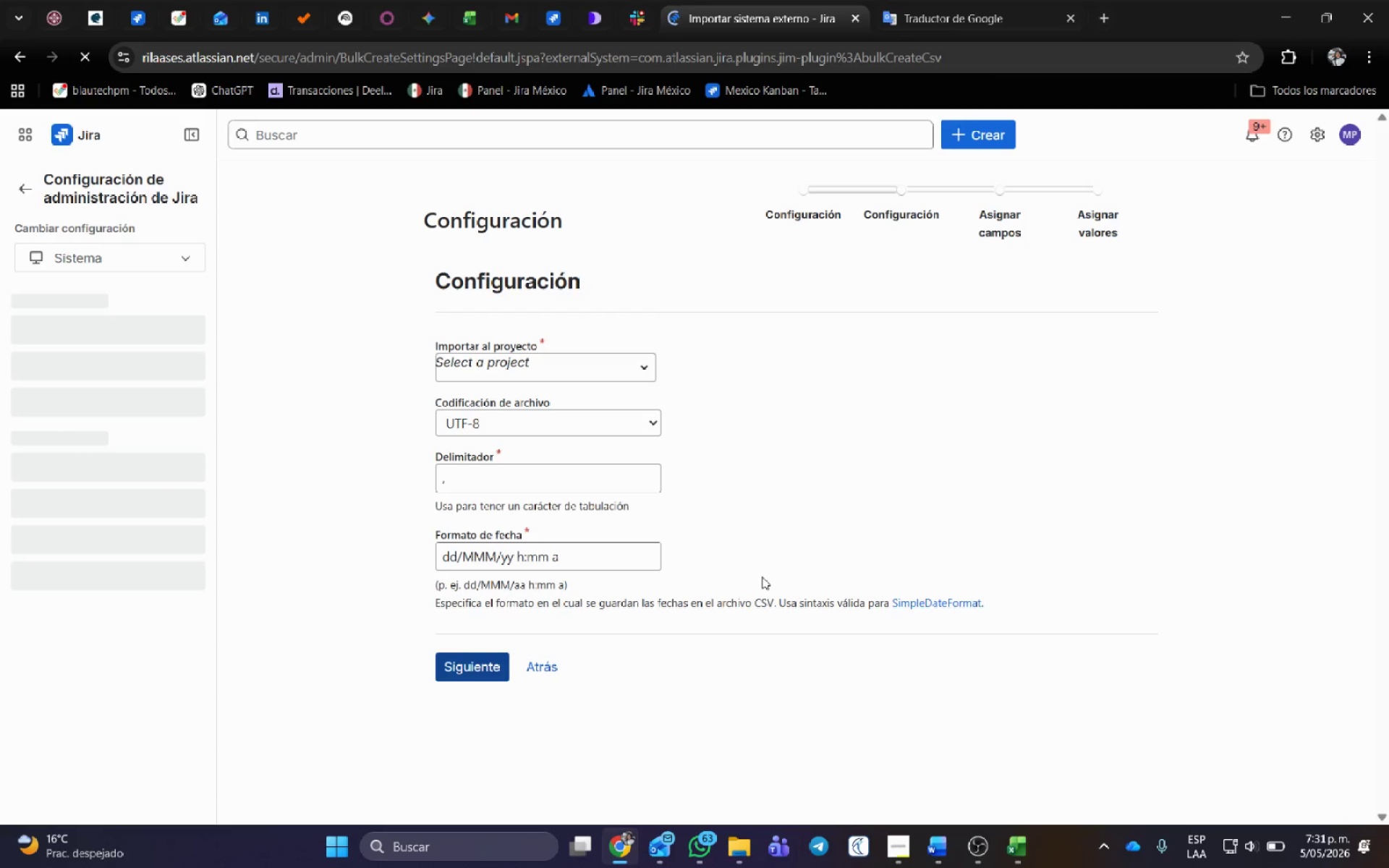 
left_click([501, 376])
 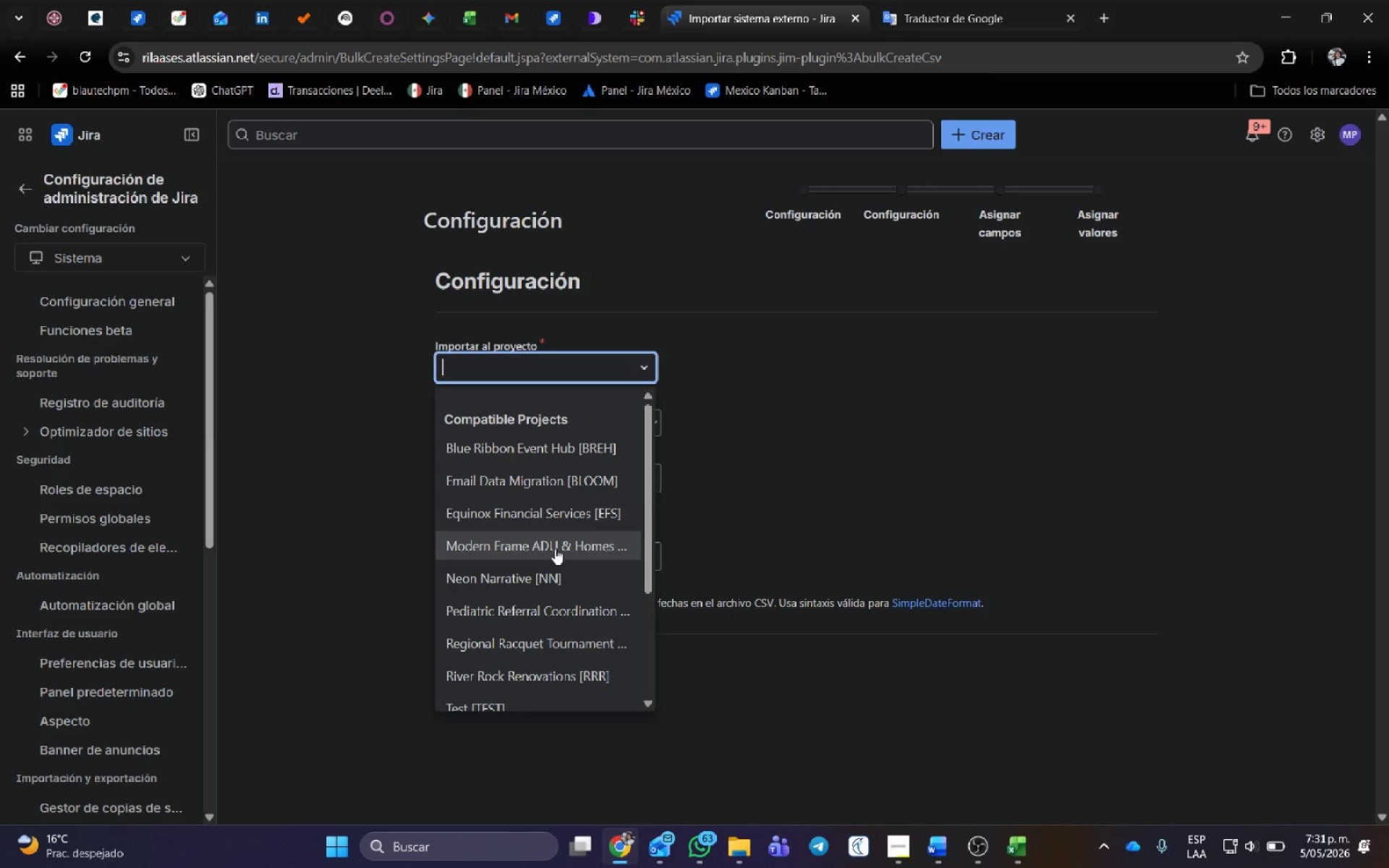 
scroll: coordinate [555, 550], scroll_direction: down, amount: 3.0
 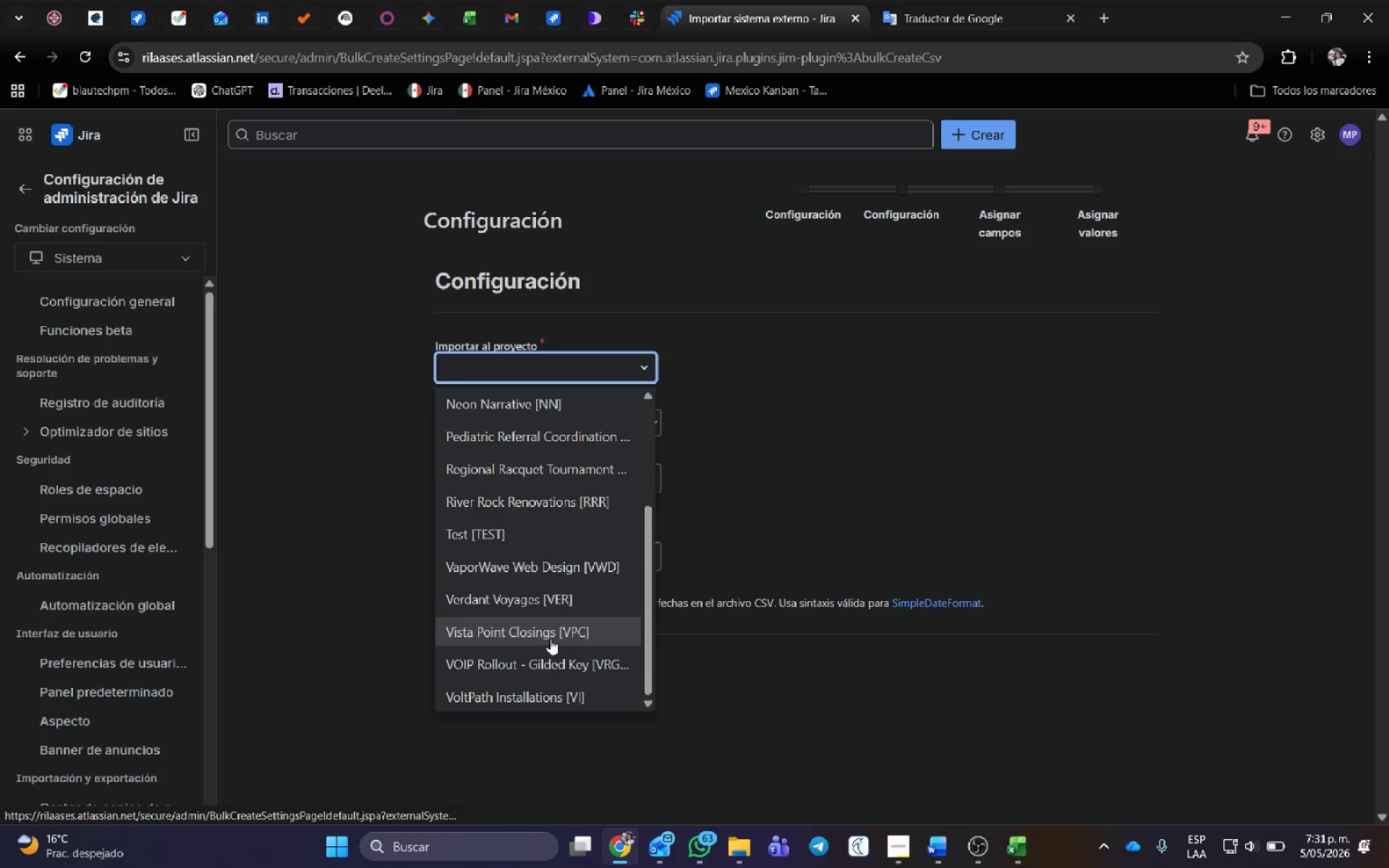 
wait(5.97)
 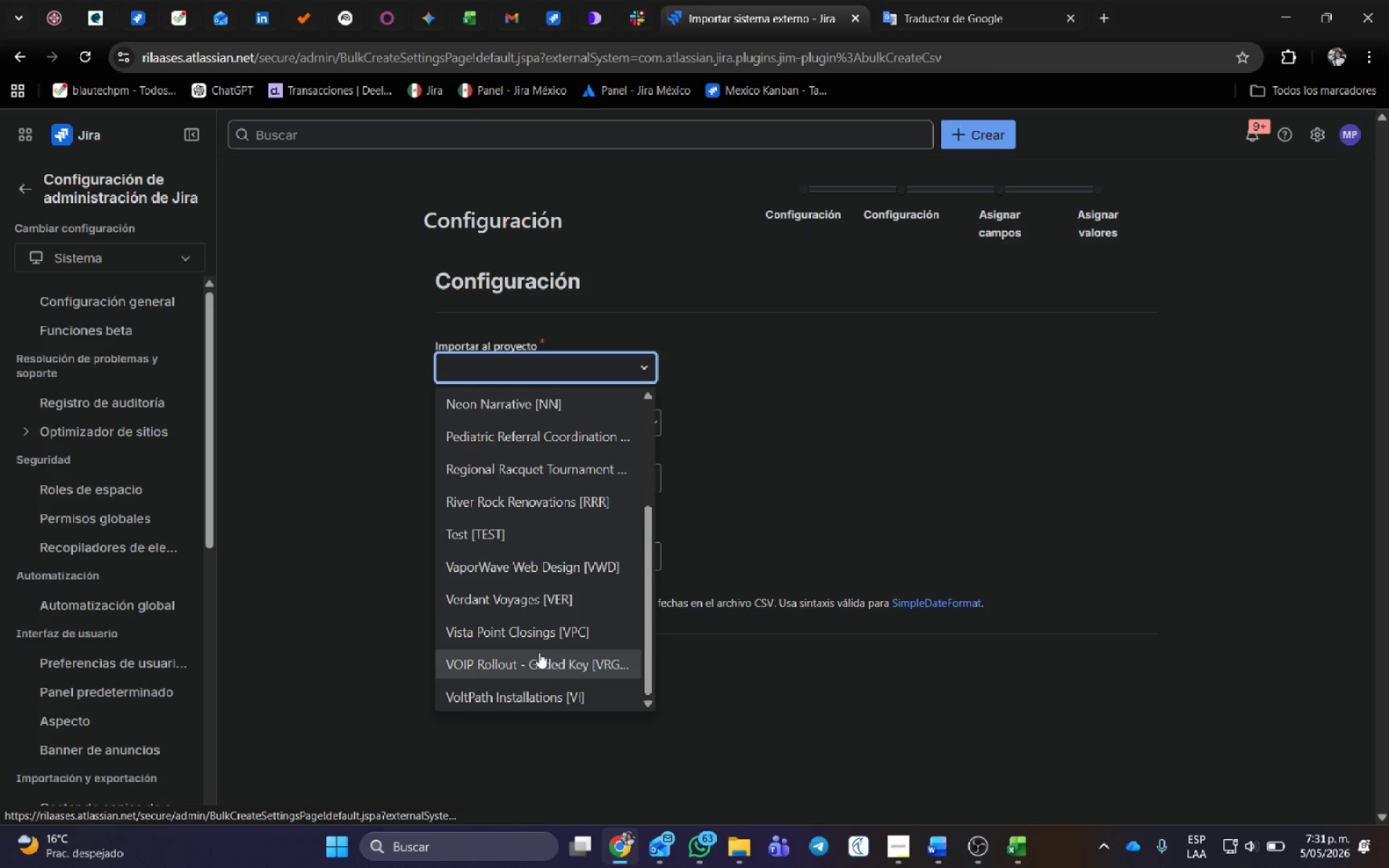 
scroll: coordinate [545, 573], scroll_direction: up, amount: 3.0
 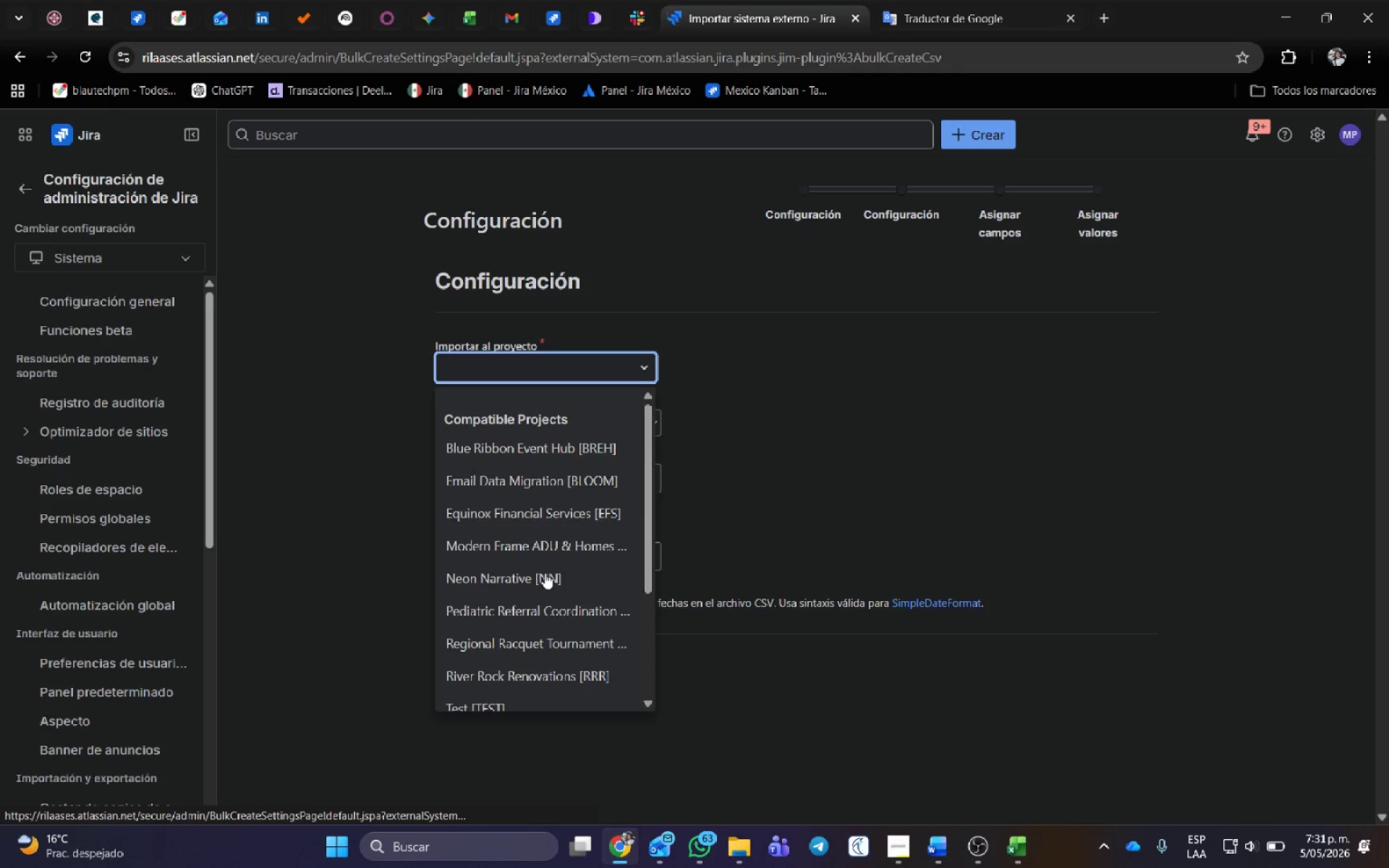 
scroll: coordinate [572, 663], scroll_direction: down, amount: 6.0
 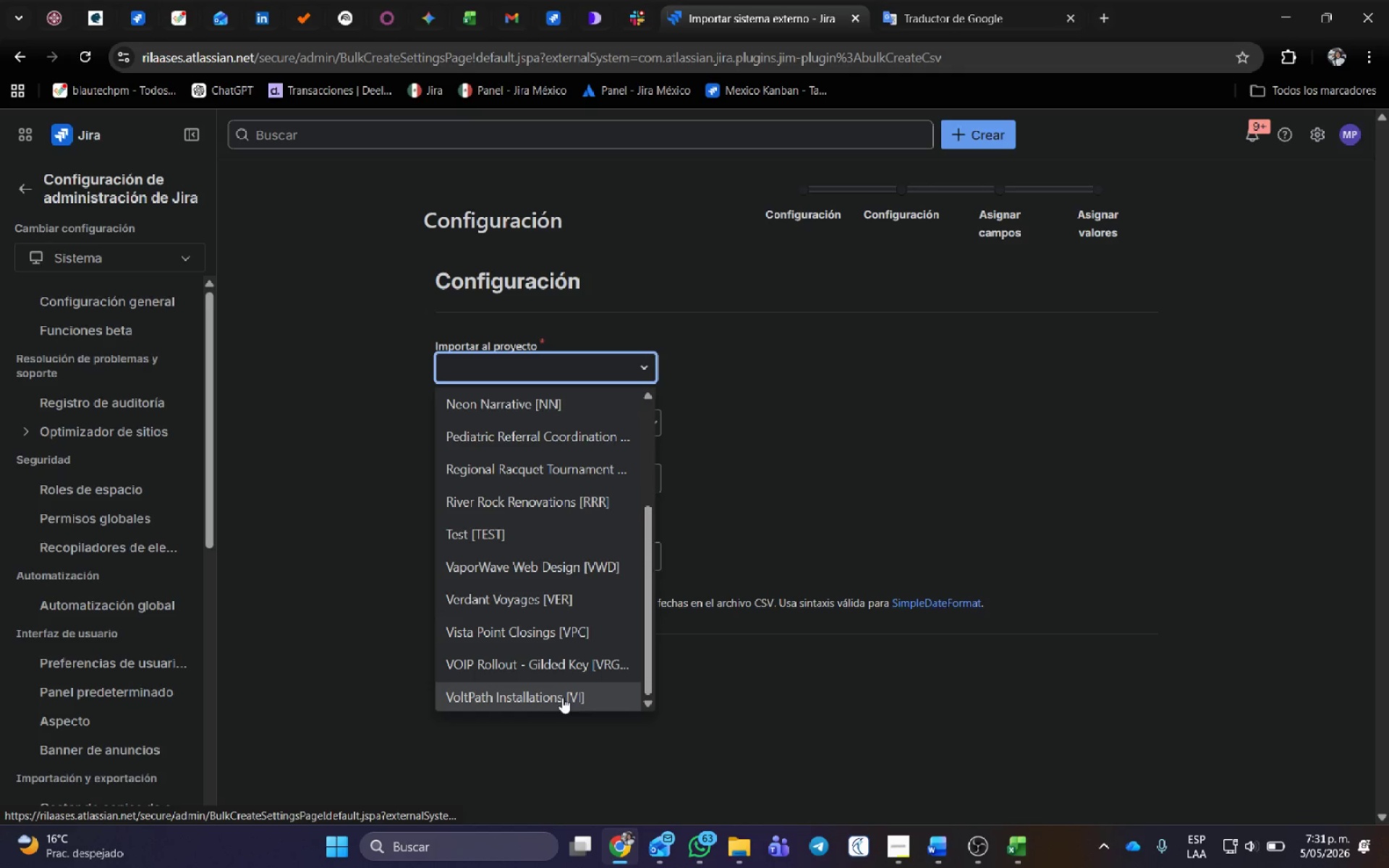 
left_click([563, 694])
 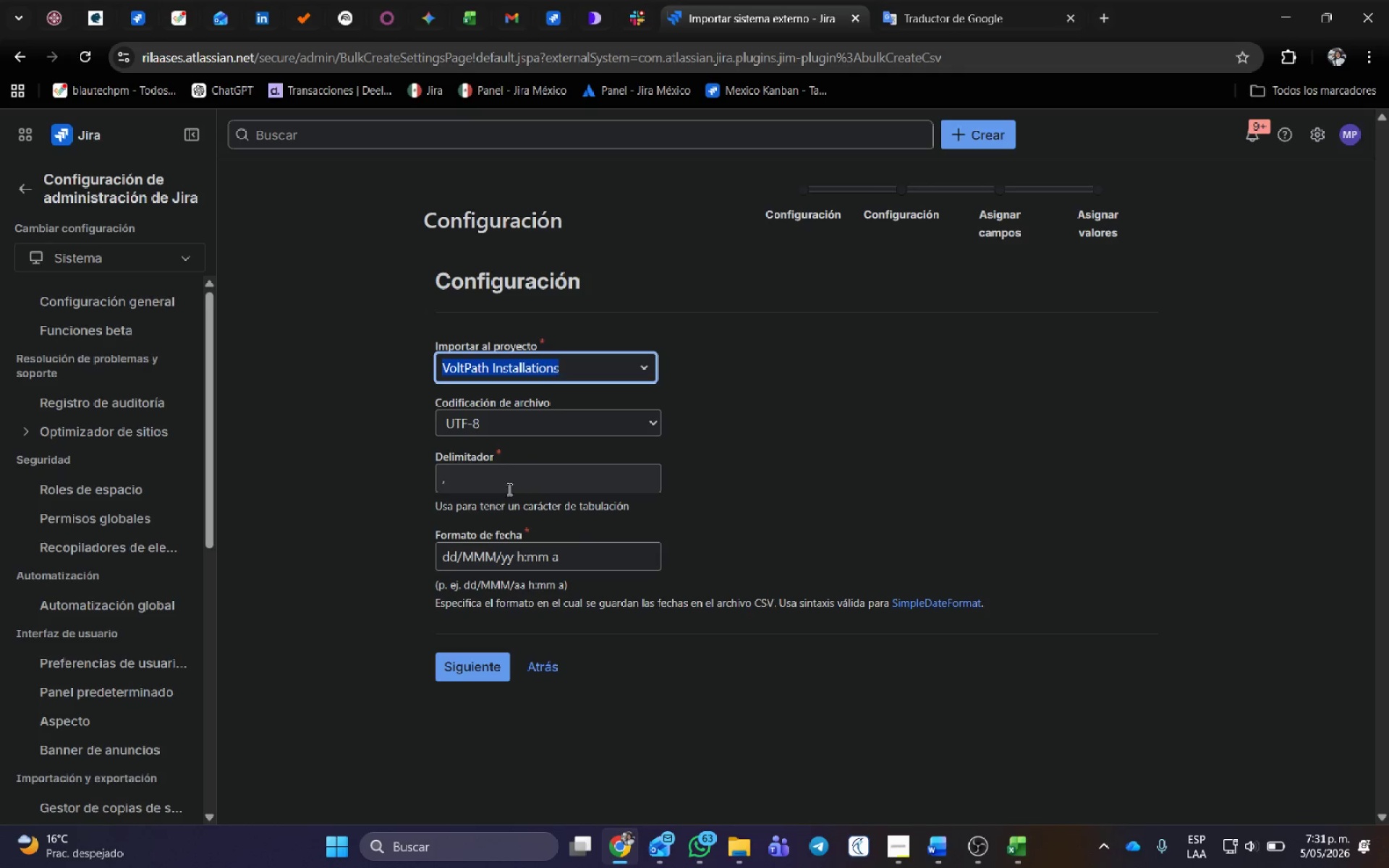 
left_click_drag(start_coordinate=[506, 480], to_coordinate=[130, 482])
 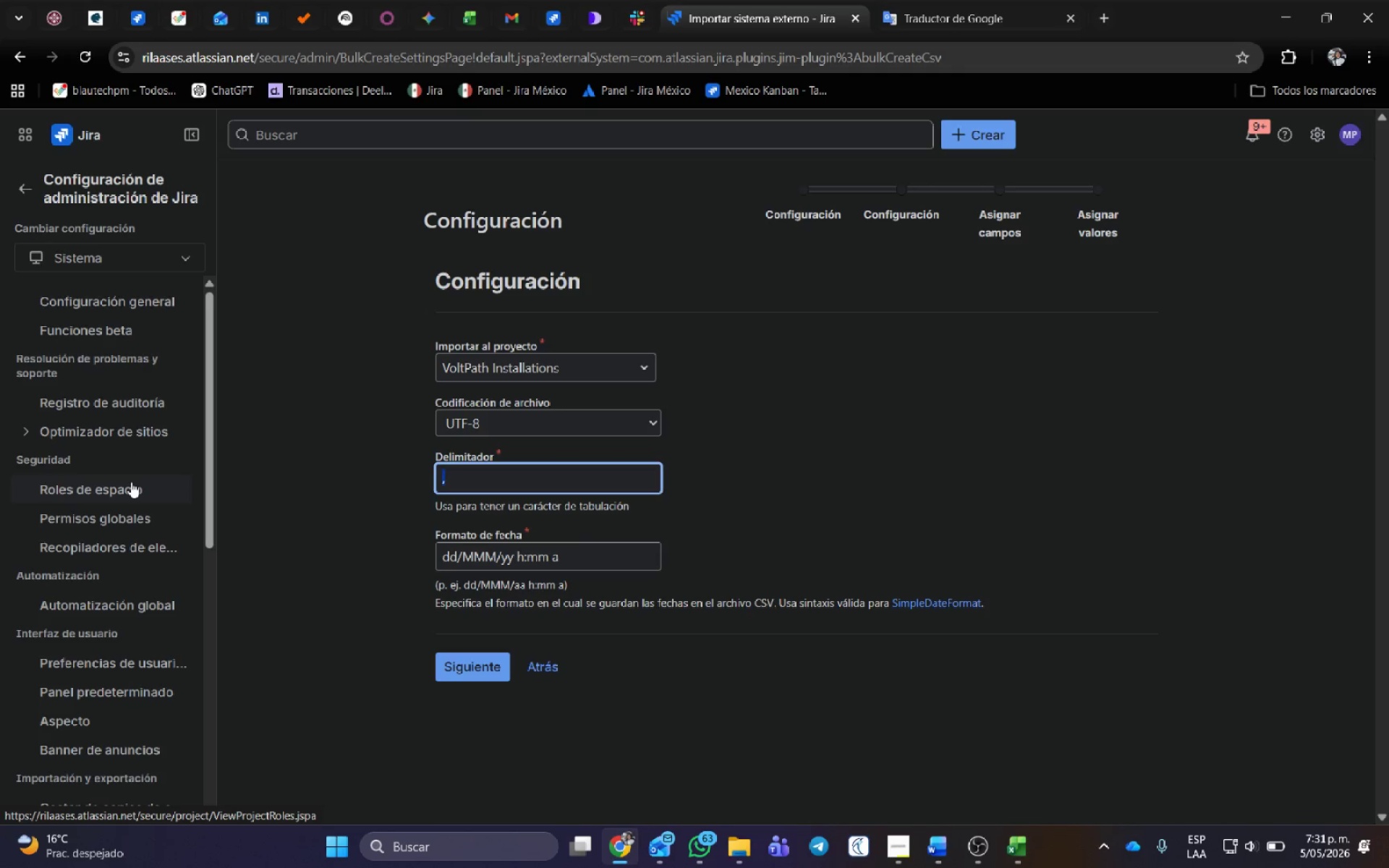 
key(Shift+ShiftRight)
 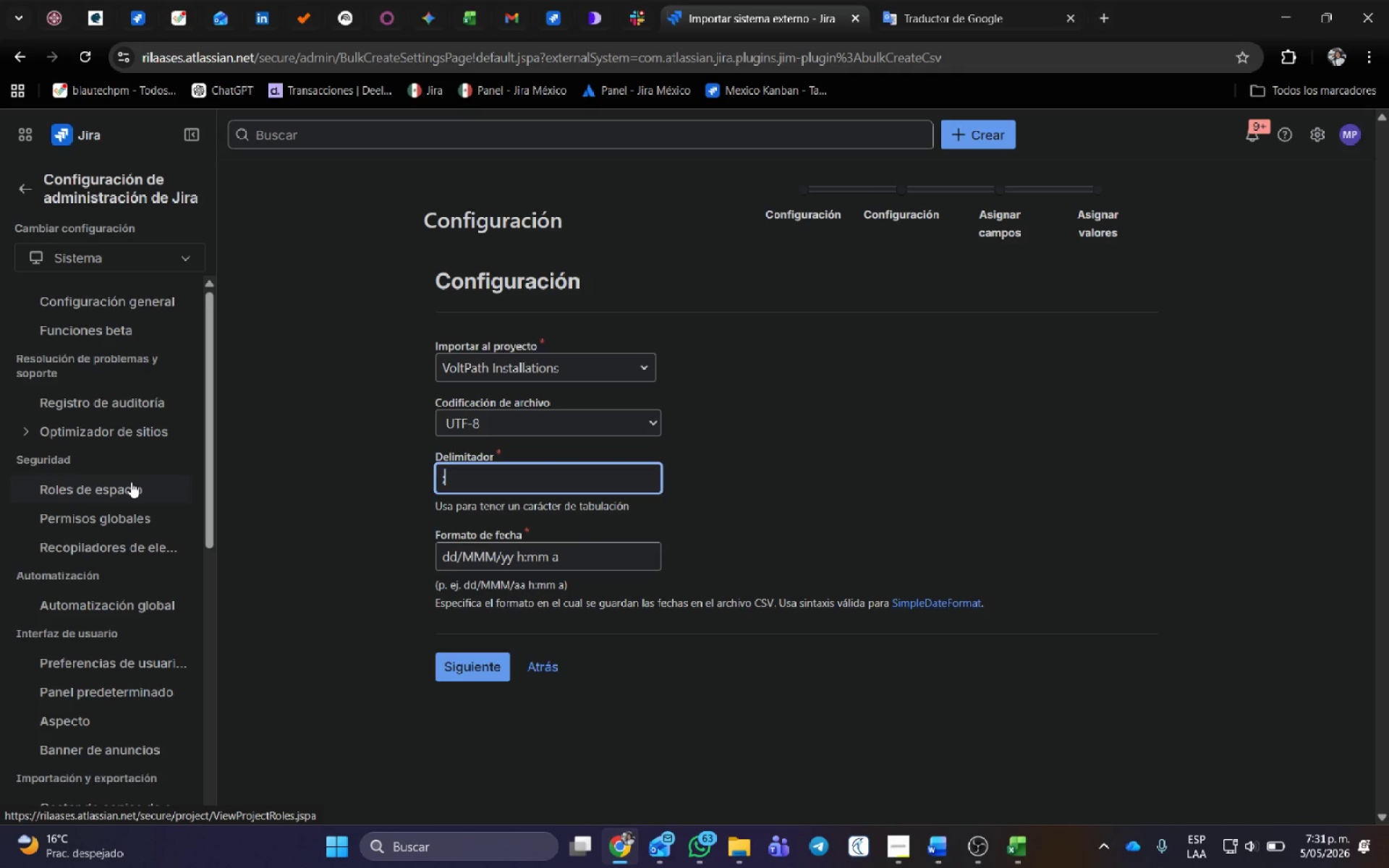 
key(Shift+Comma)
 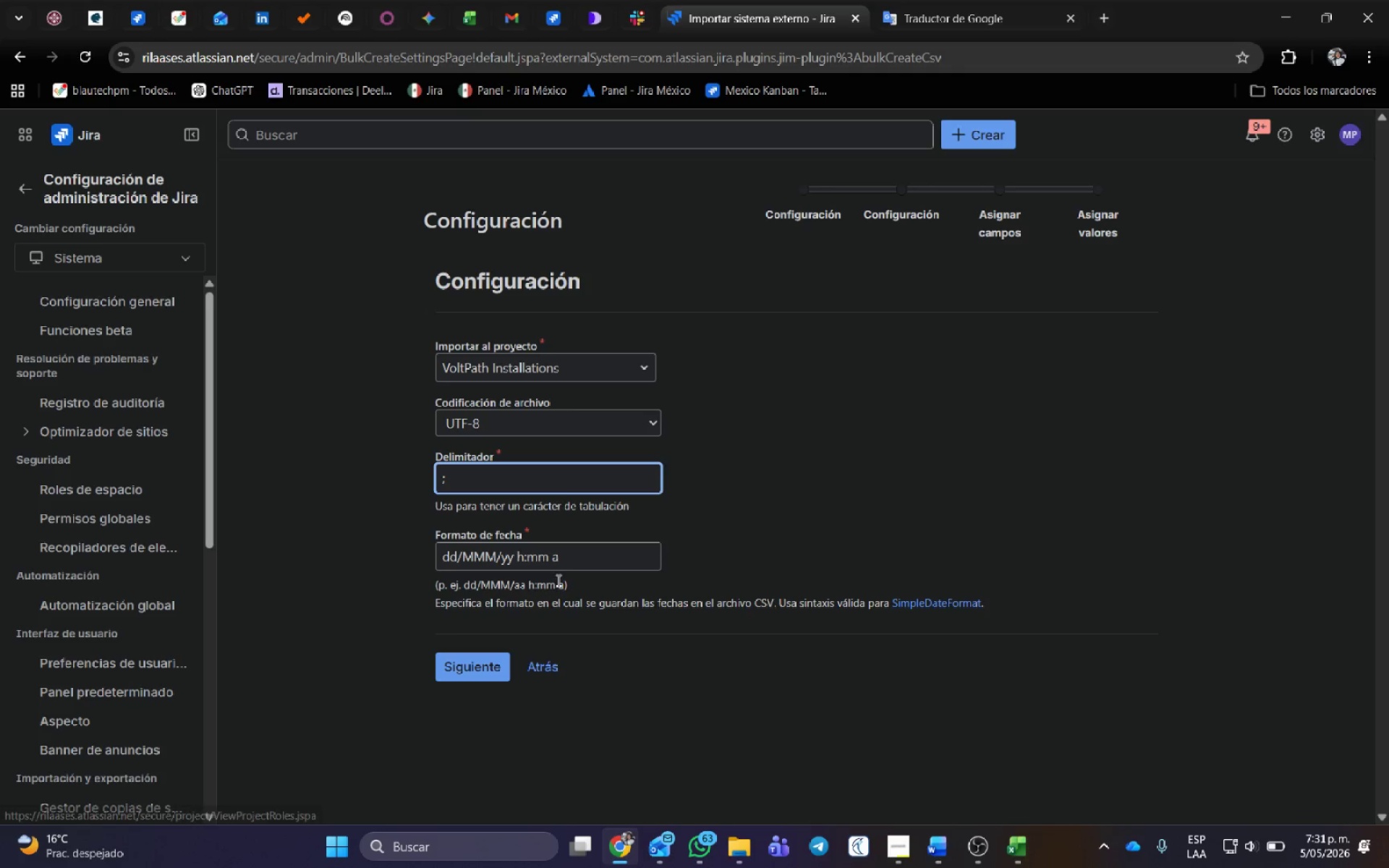 
left_click_drag(start_coordinate=[570, 566], to_coordinate=[208, 516])
 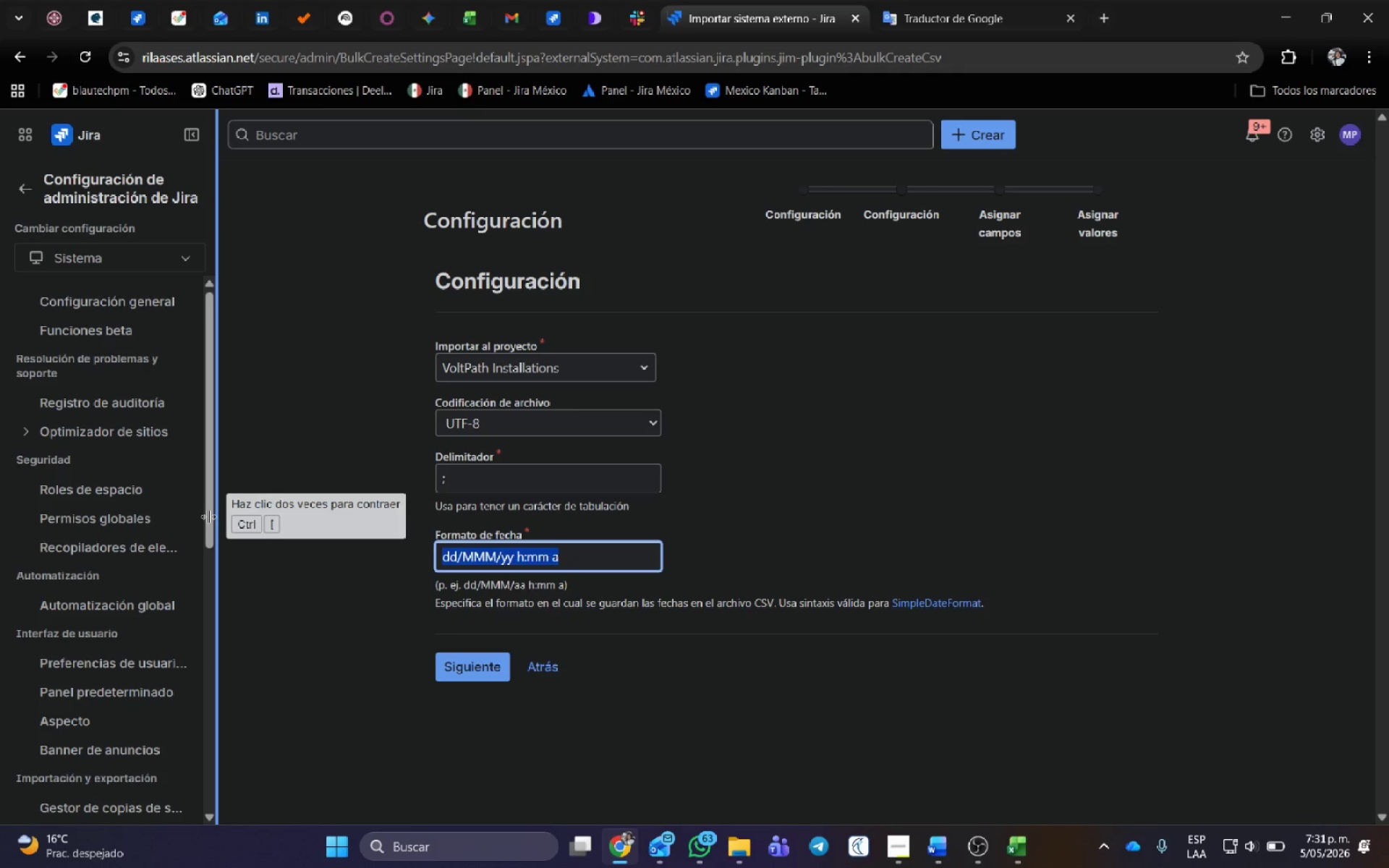 
type(YY)
 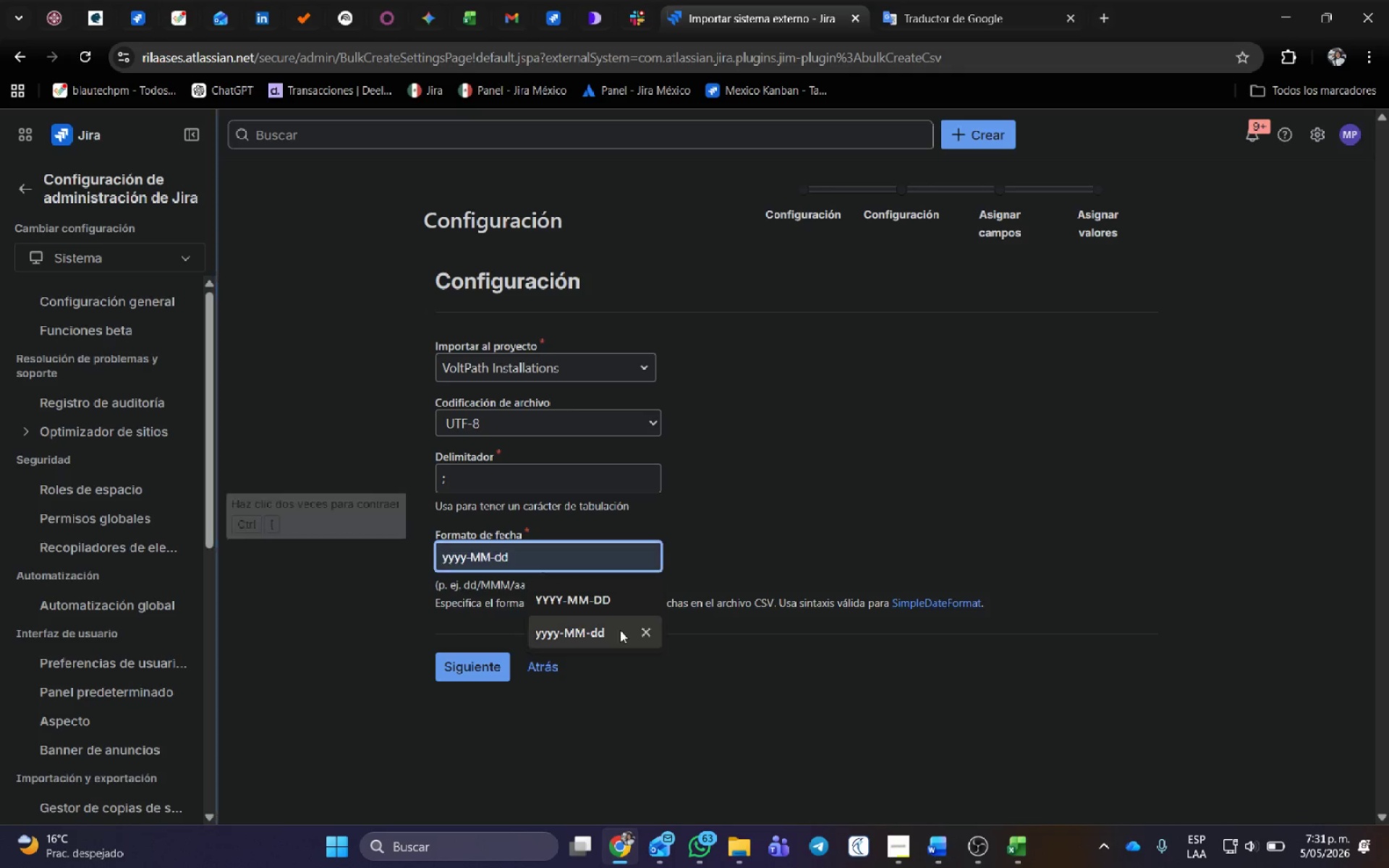 
left_click([600, 625])
 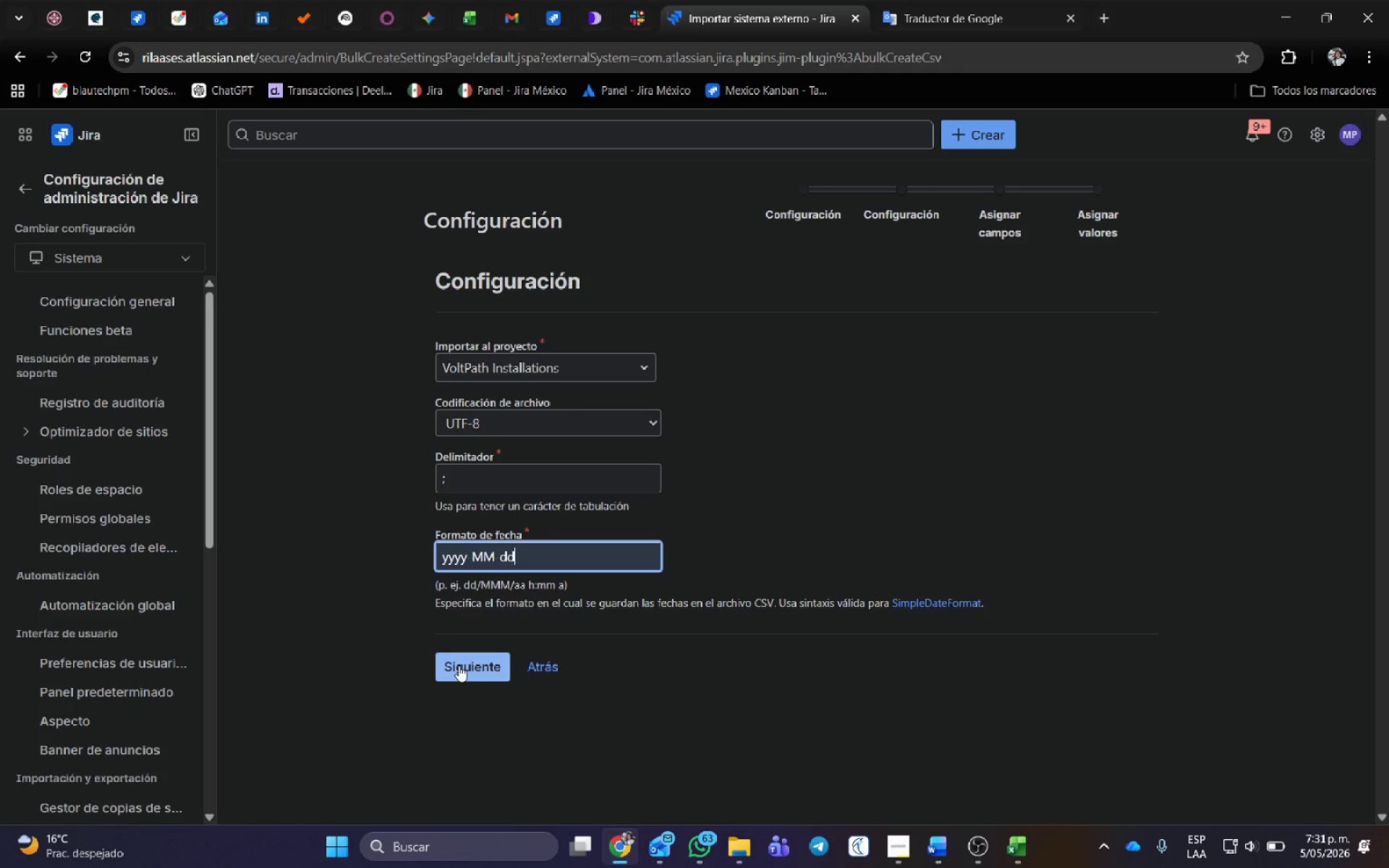 
left_click([459, 667])
 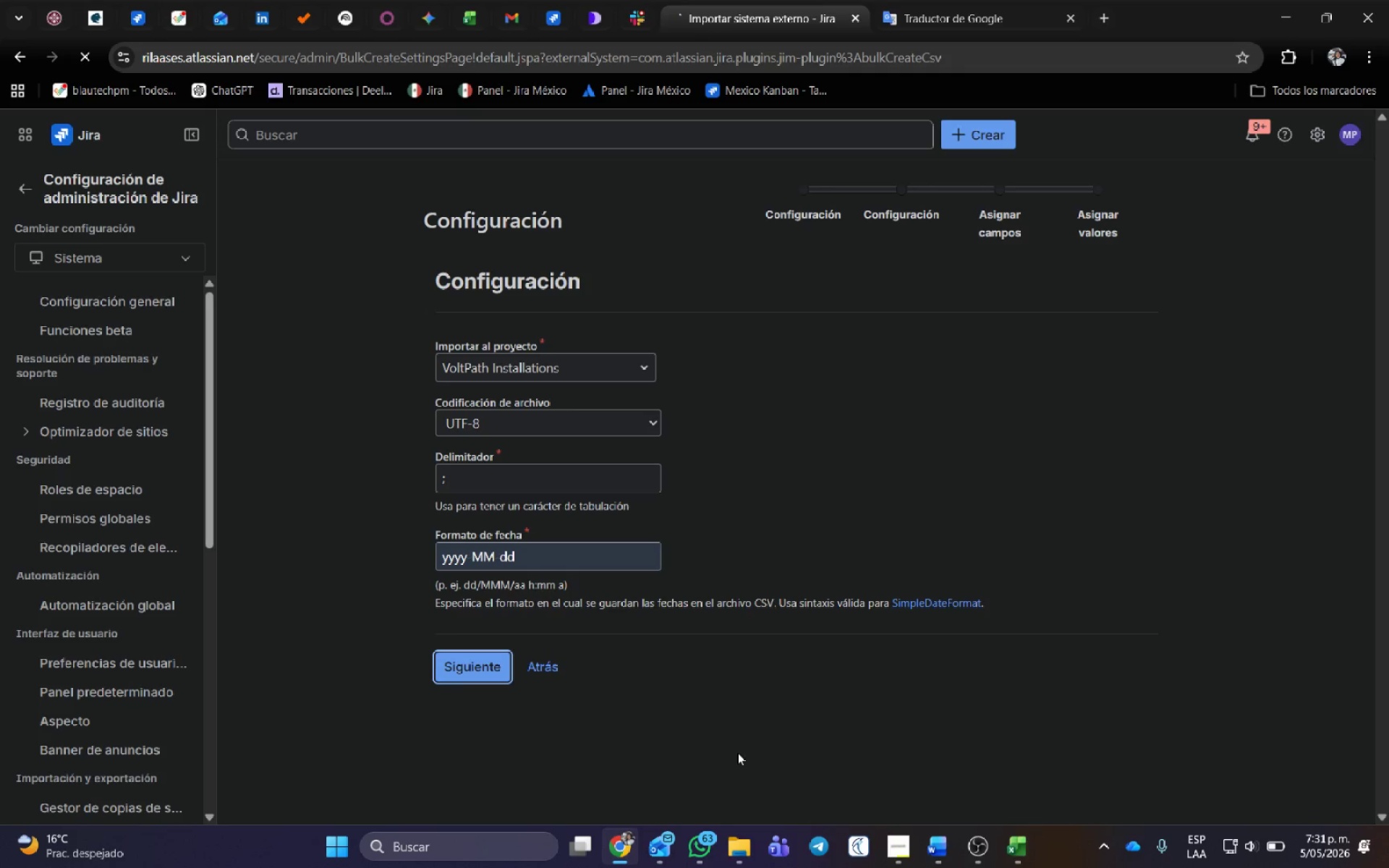 
left_click([1012, 855])
 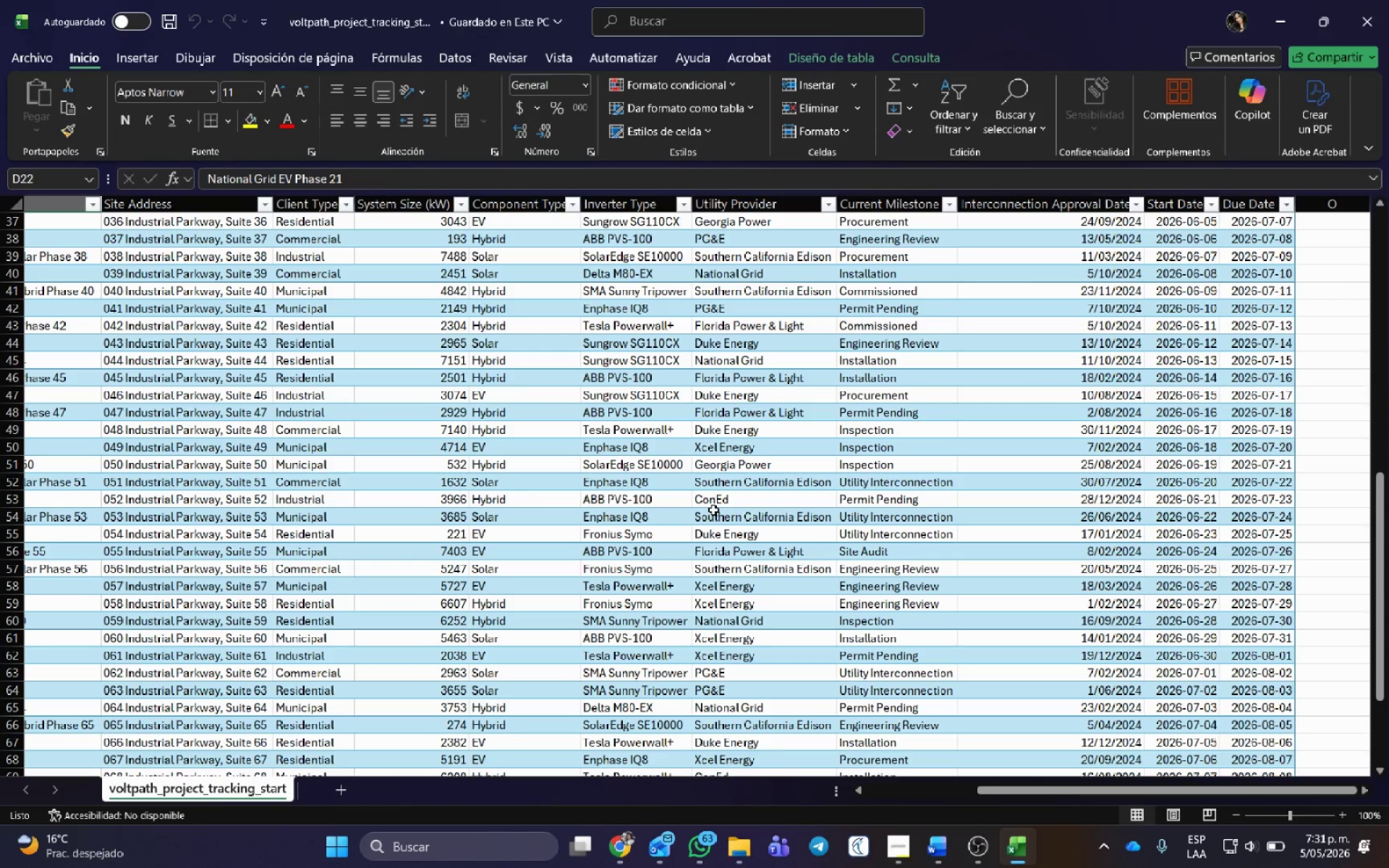 
left_click([608, 430])
 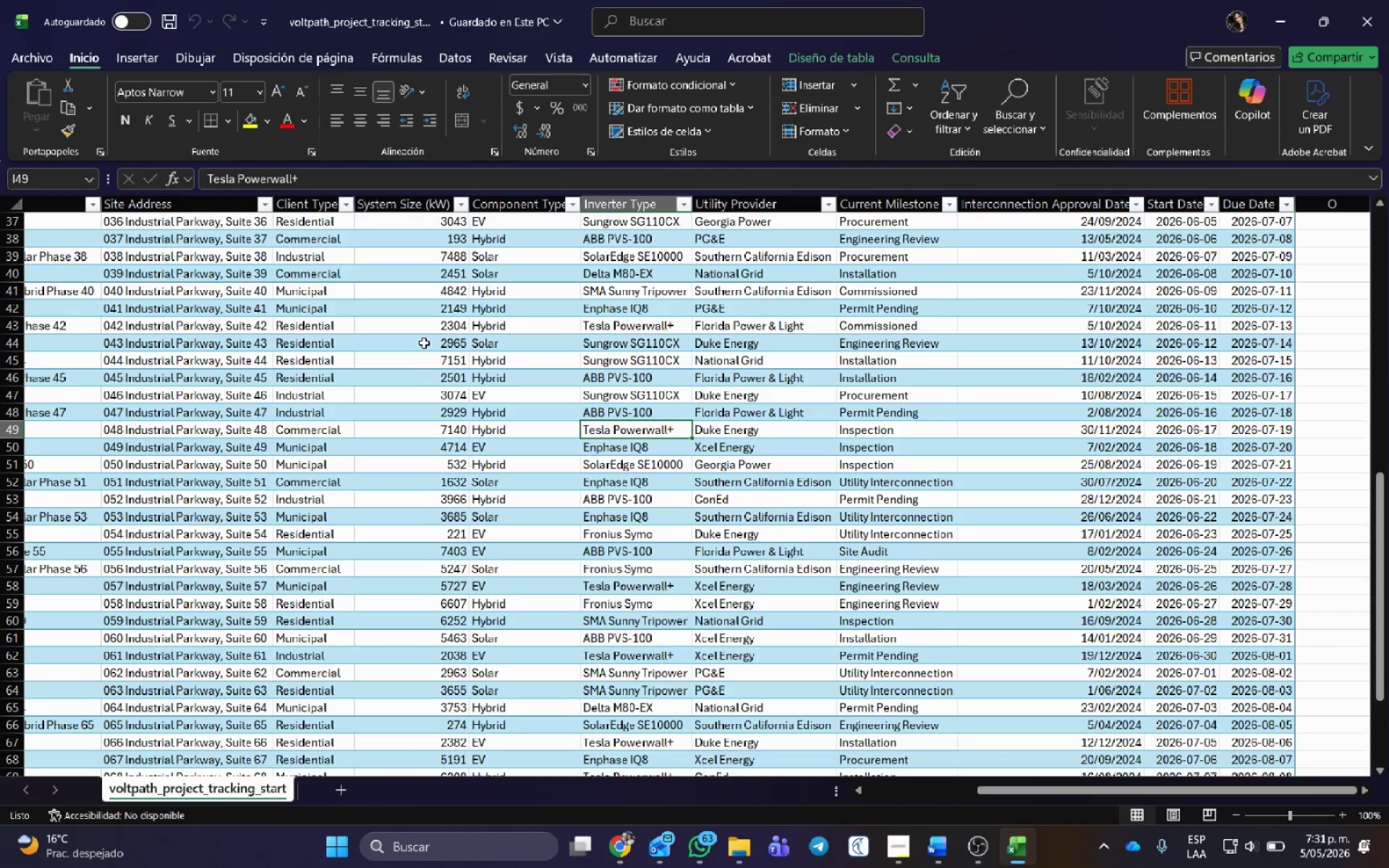 
scroll: coordinate [447, 402], scroll_direction: down, amount: 4.0
 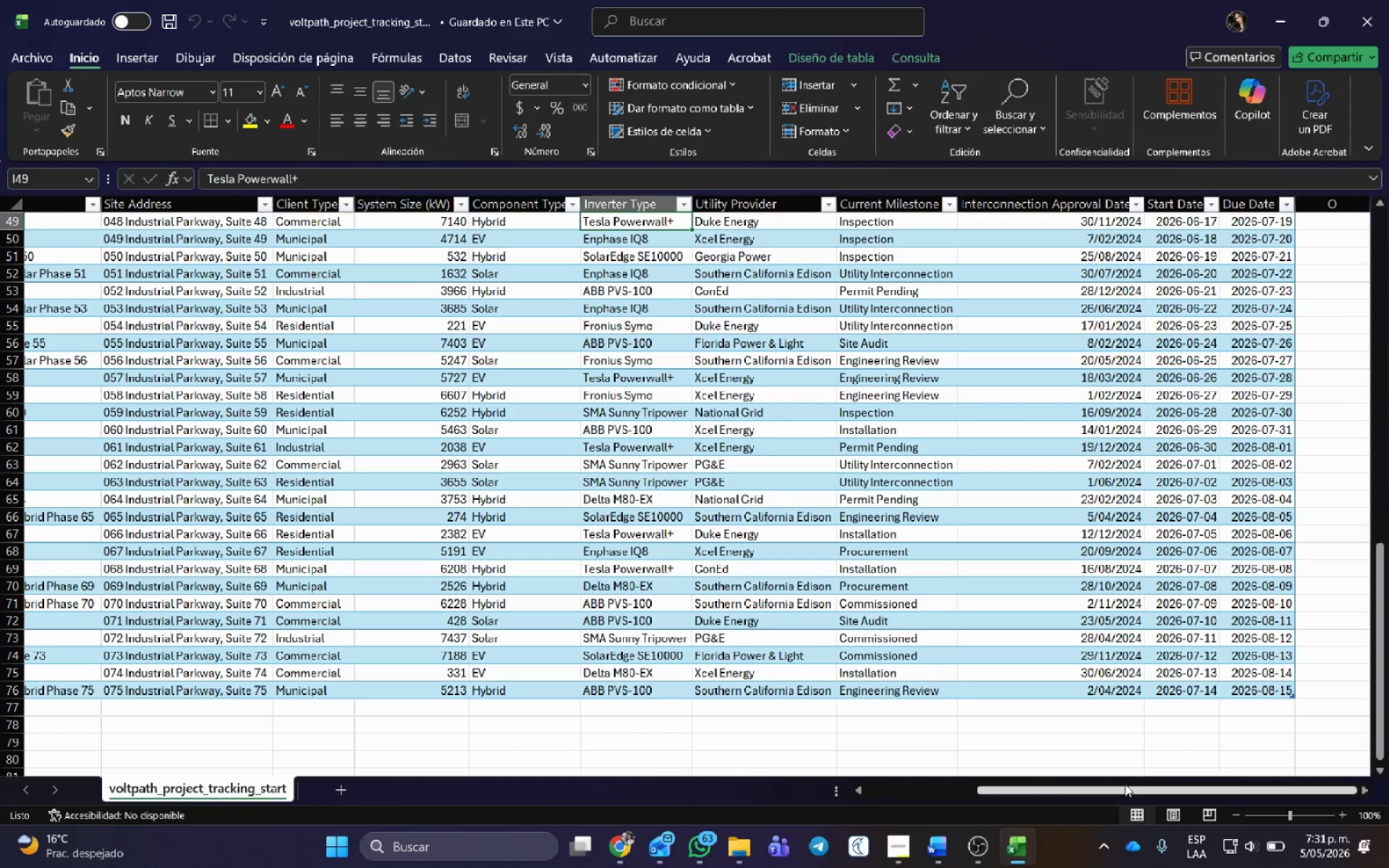 
left_click_drag(start_coordinate=[1125, 784], to_coordinate=[777, 823])
 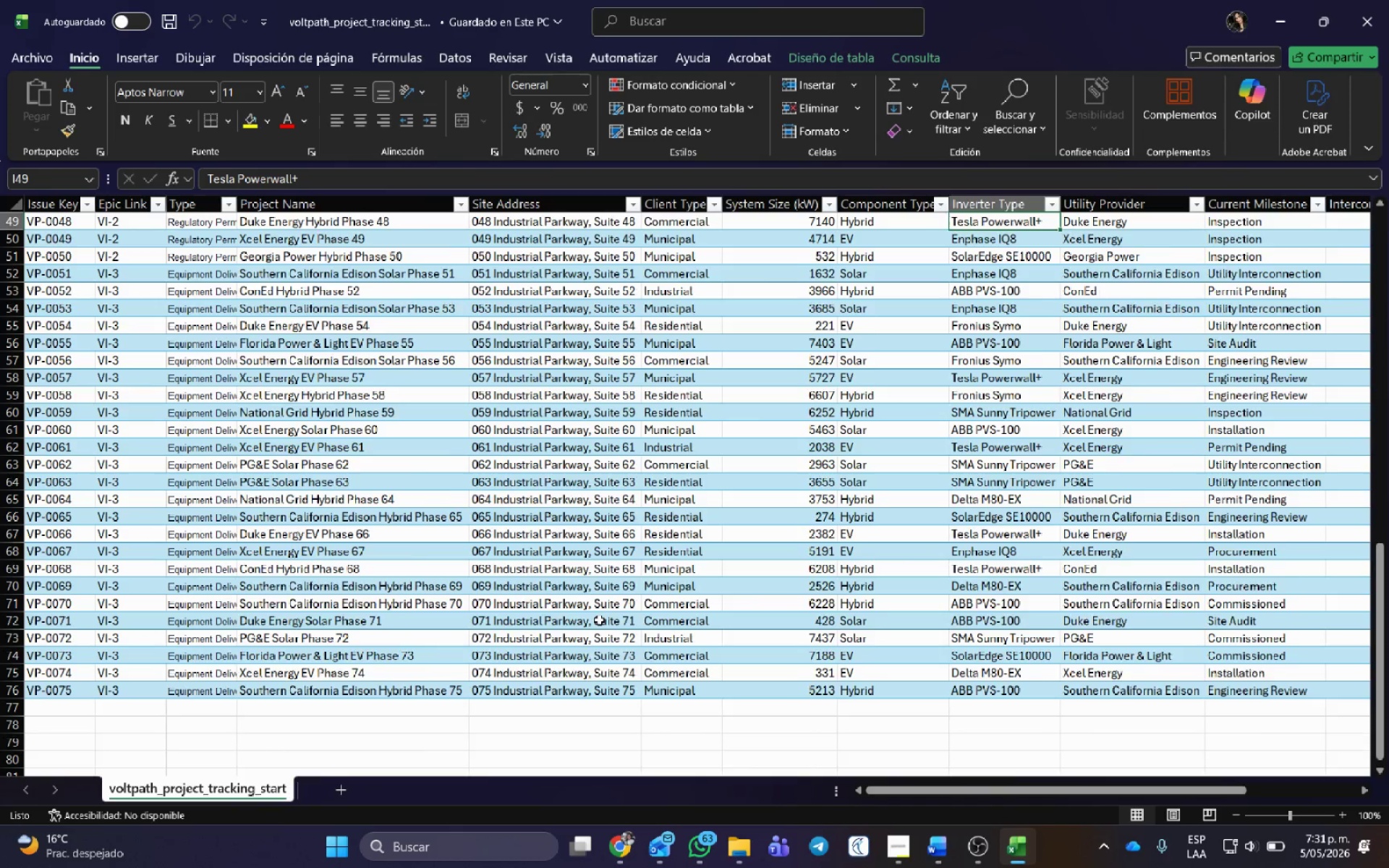 
scroll: coordinate [599, 620], scroll_direction: up, amount: 3.0
 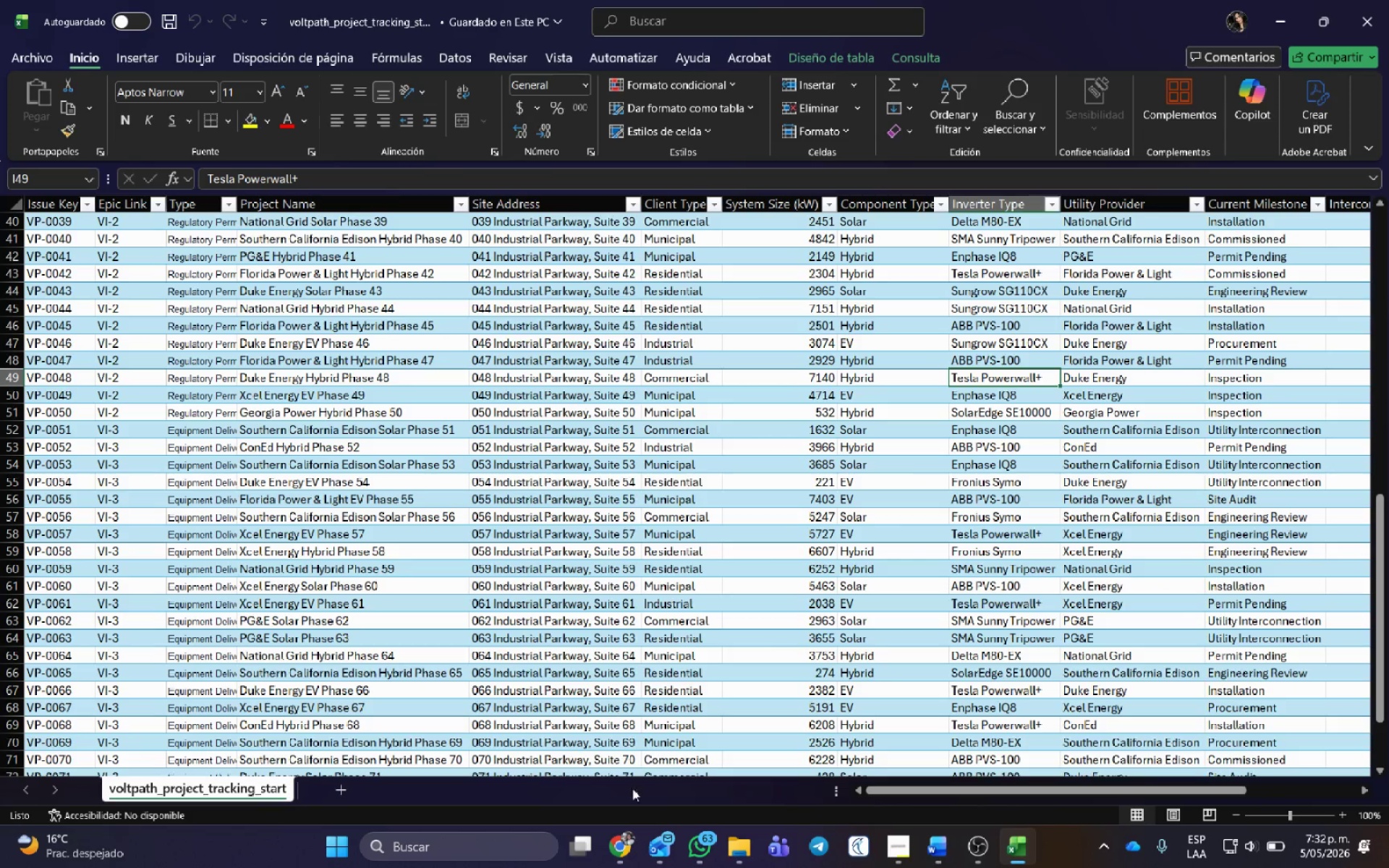 
left_click([895, 848])